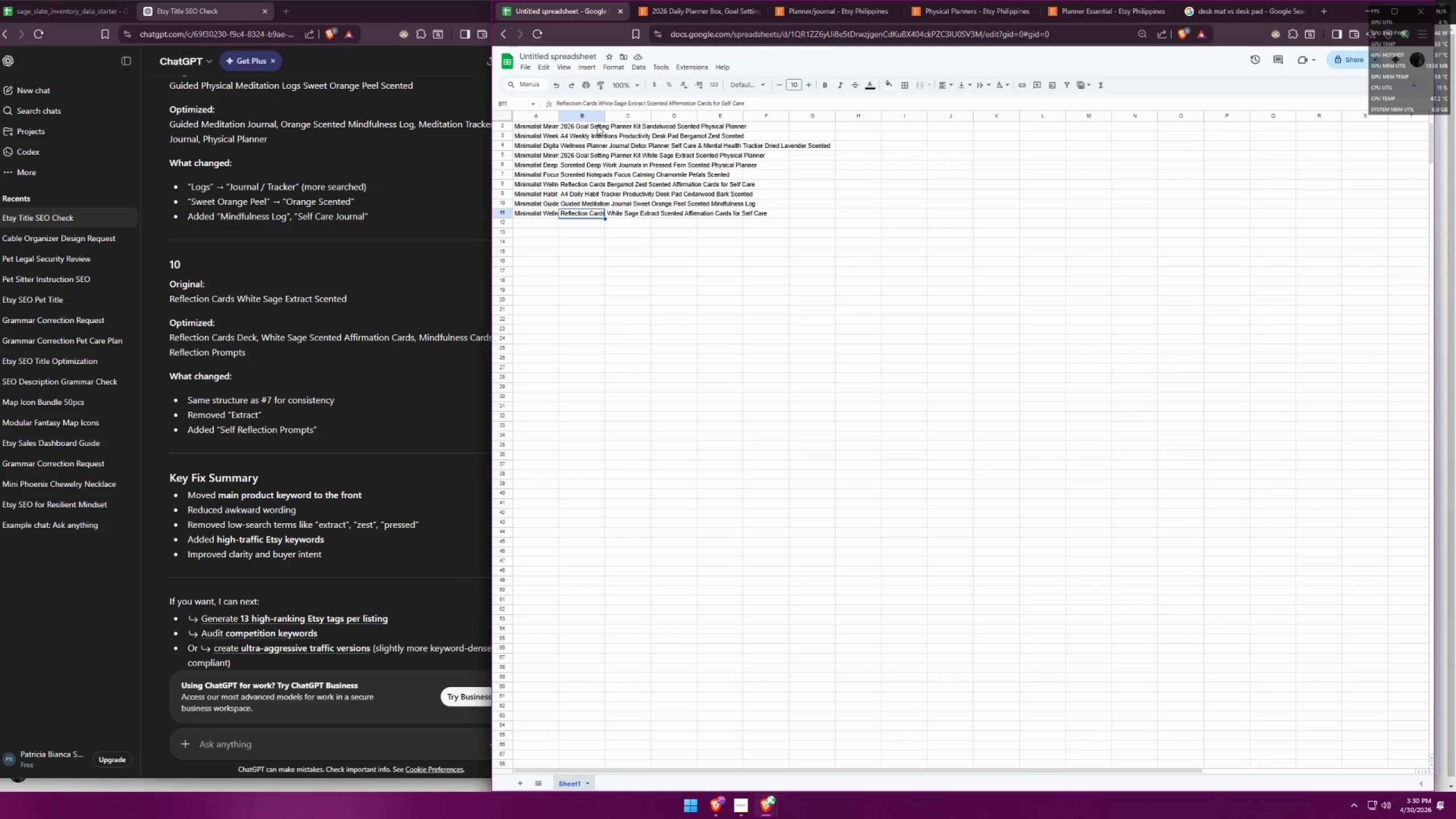 
scroll: coordinate [643, 181], scroll_direction: up, amount: 4.0
 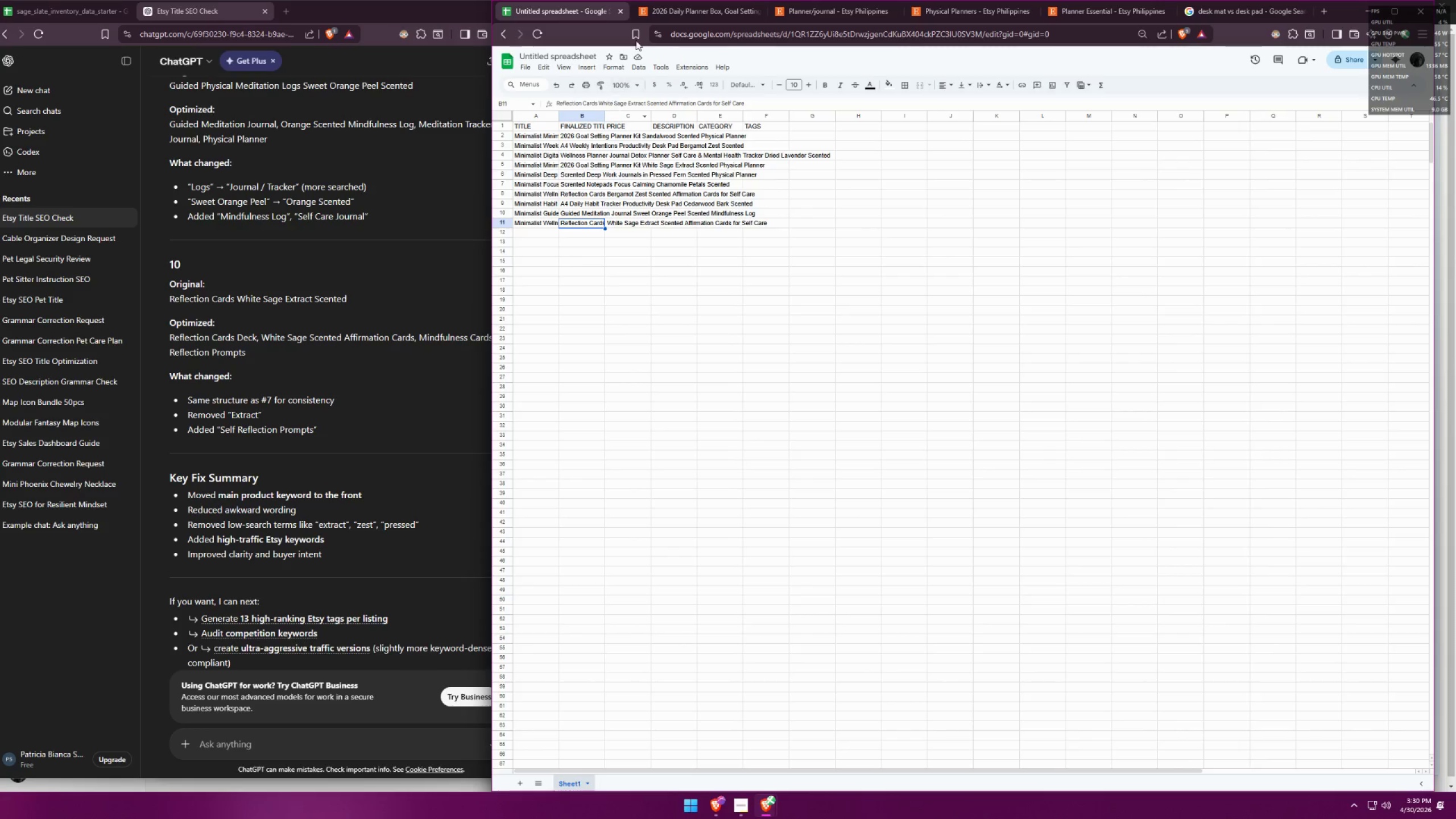 
left_click([680, 7])
 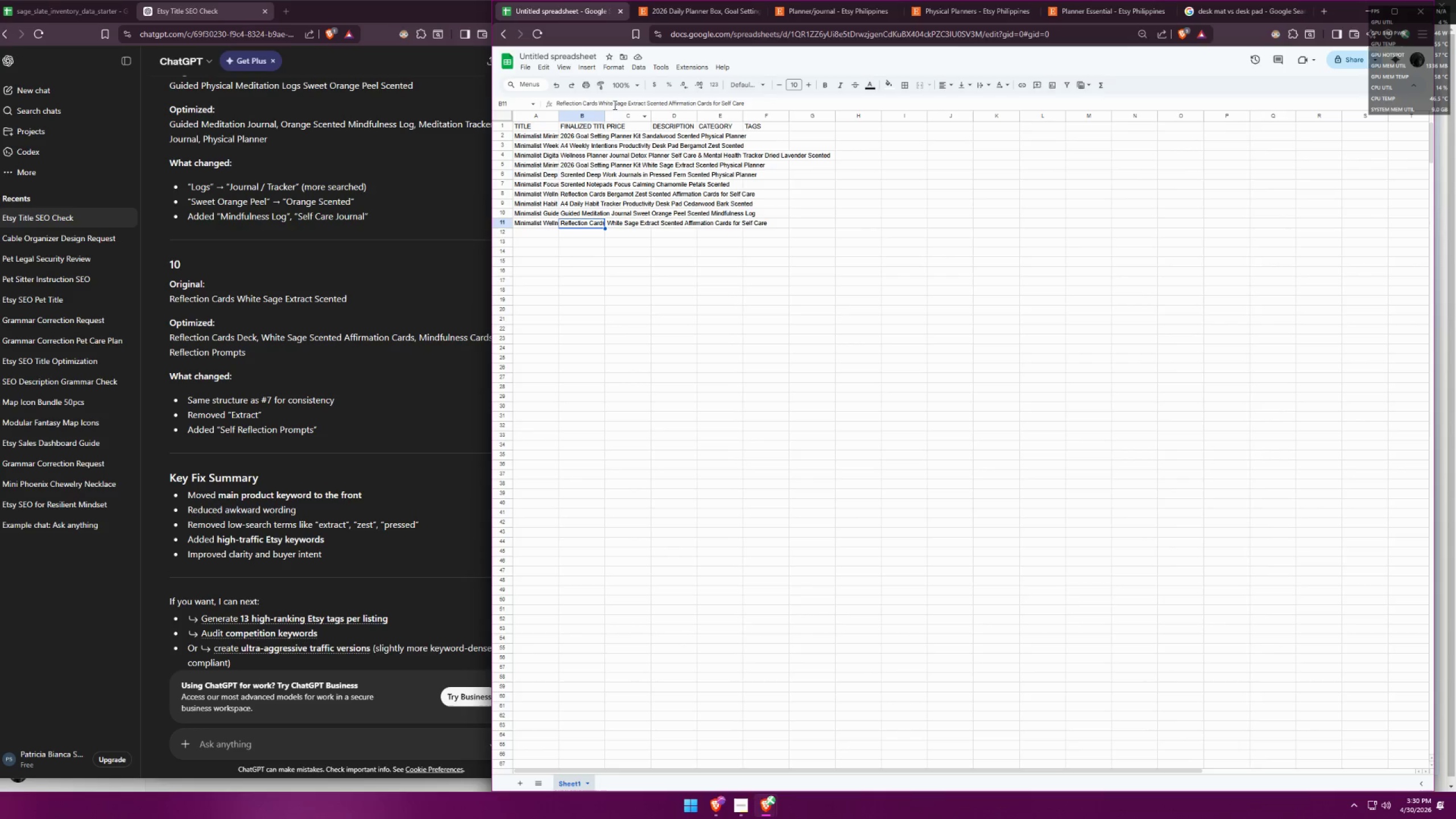 
left_click([684, 14])
 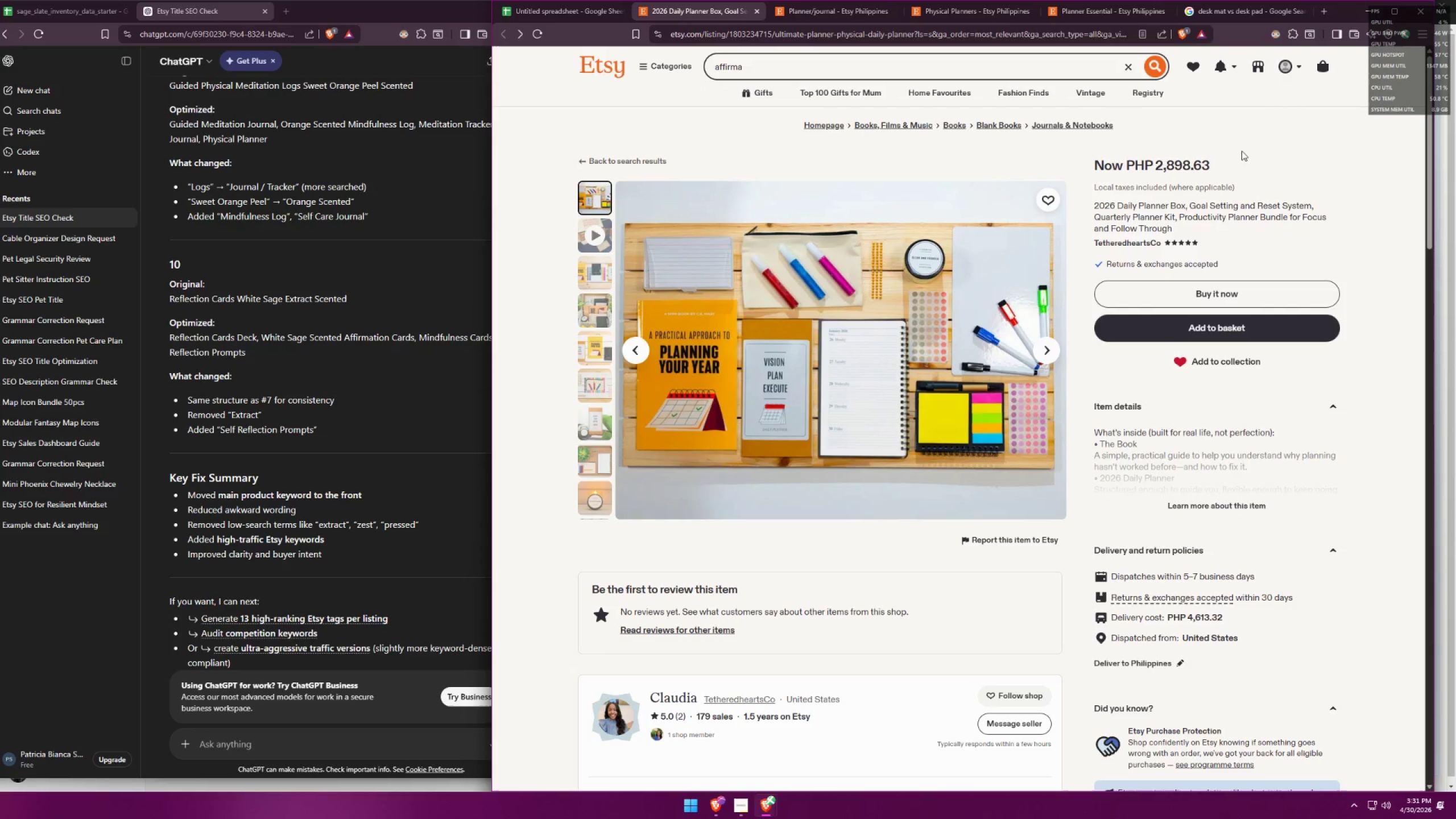 
wait(10.33)
 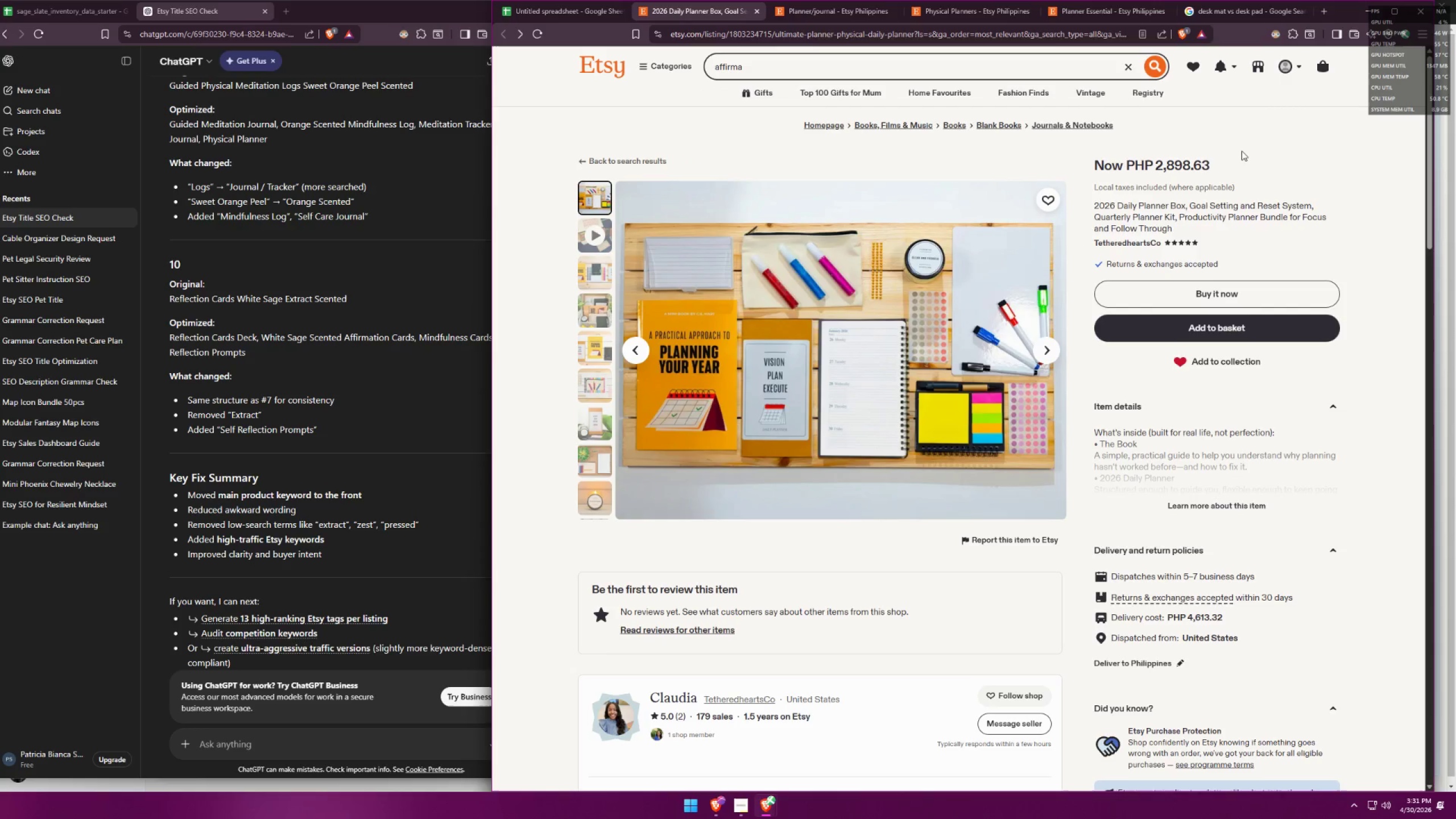 
left_click([704, 11])
 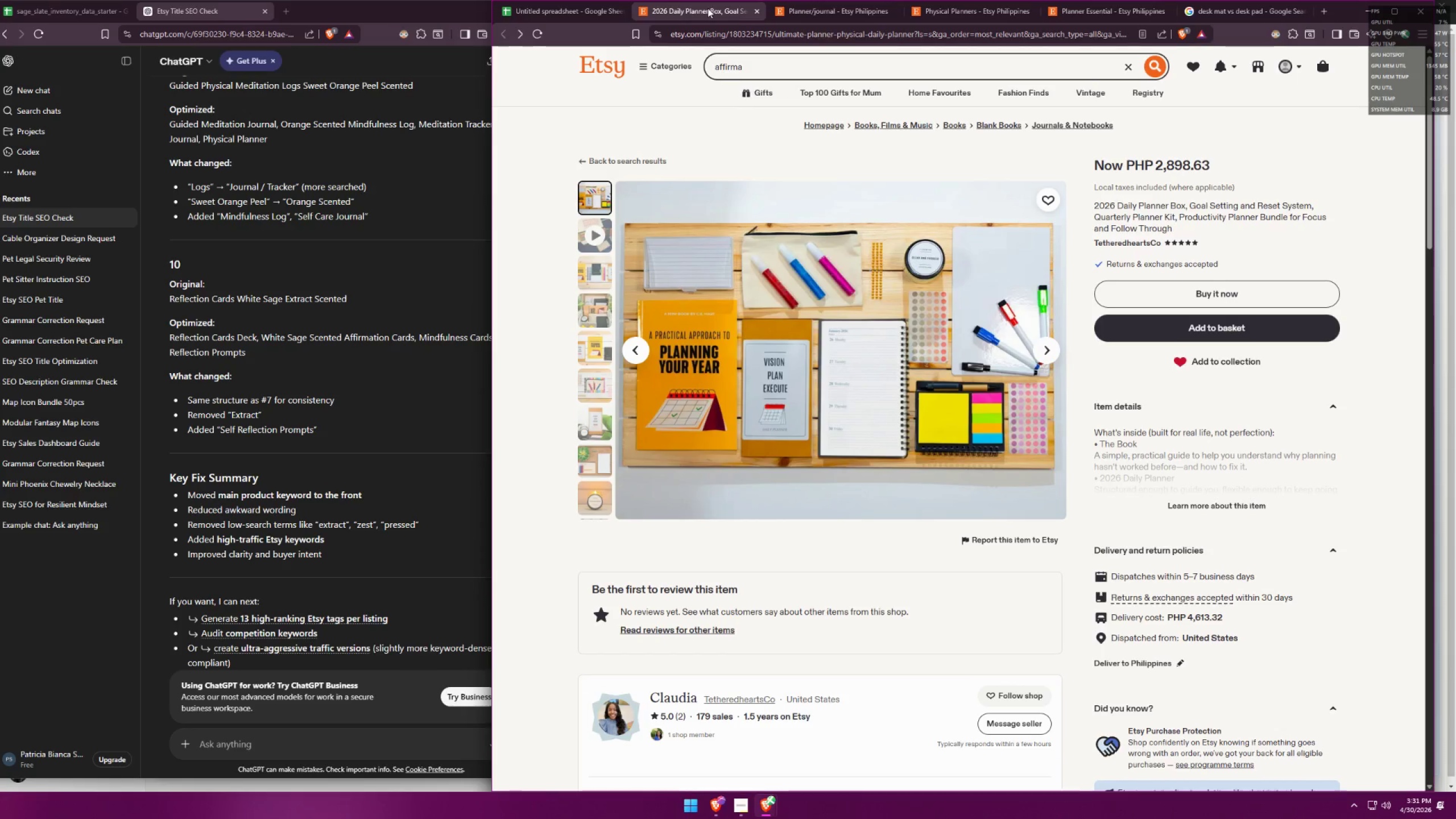 
left_click([580, 14])
 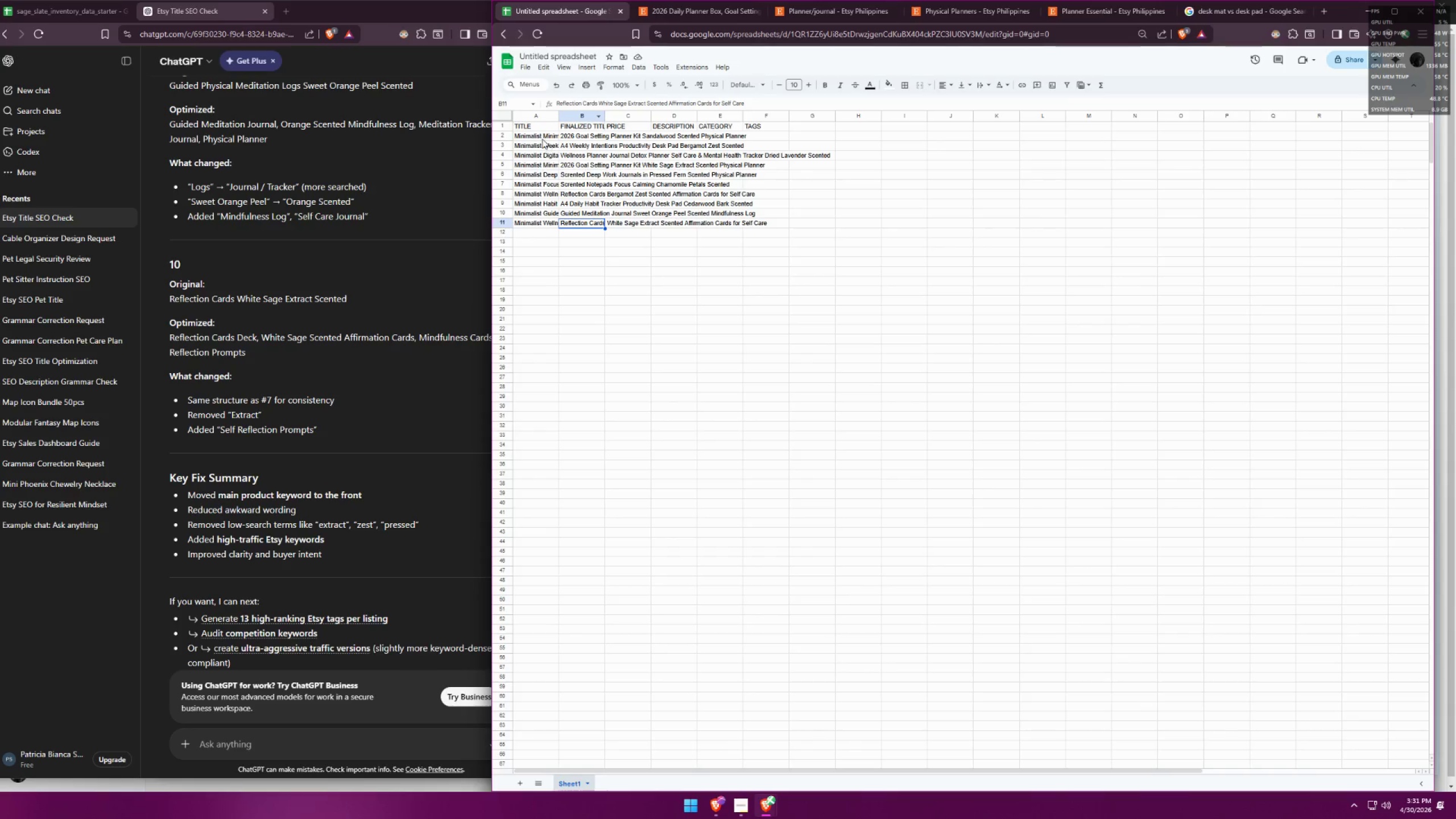 
double_click([540, 137])
 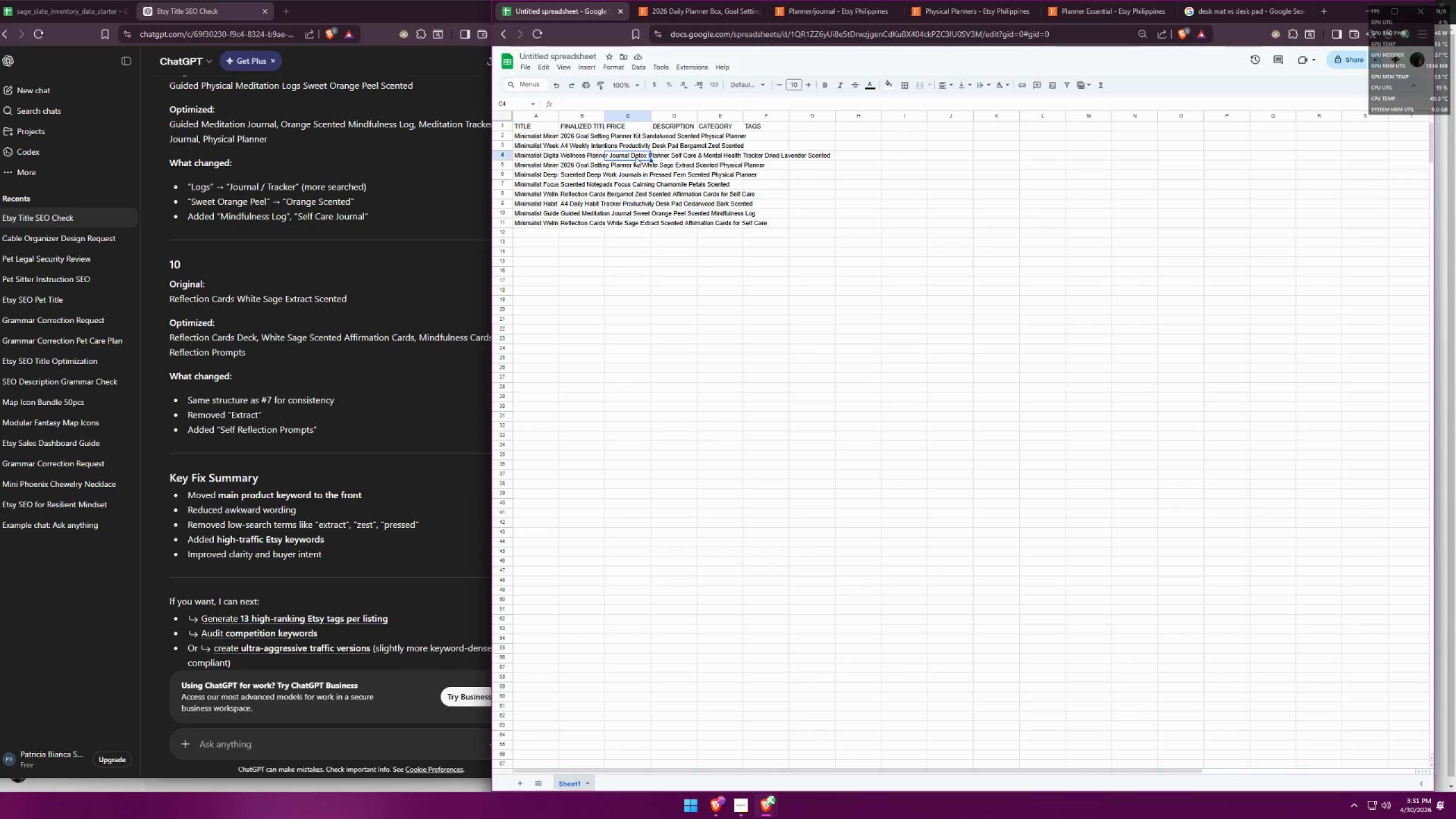 
left_click([588, 135])
 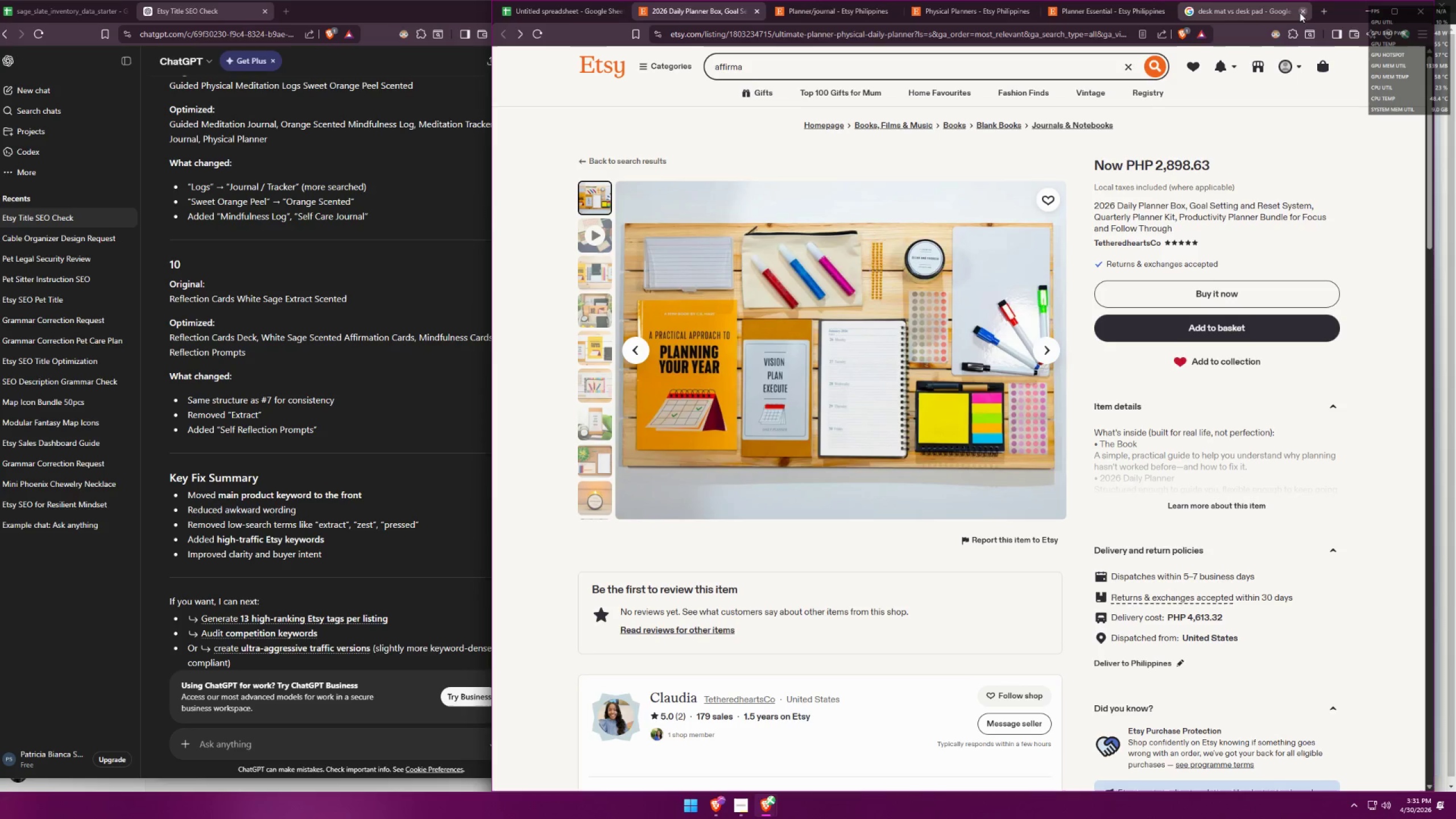 
left_click([1322, 5])
 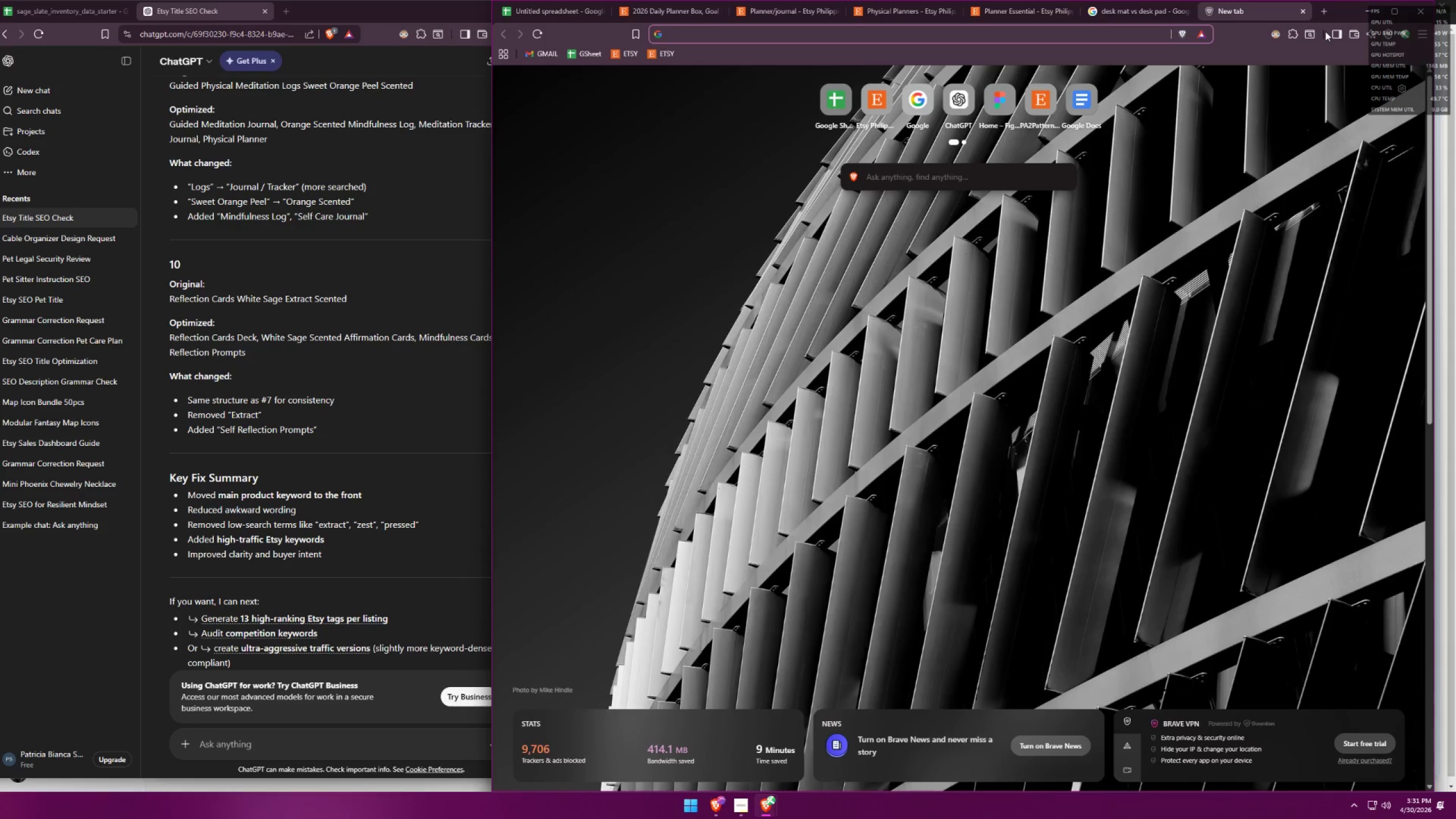 
type(3000 u)
key(Backspace)
type(php to)
 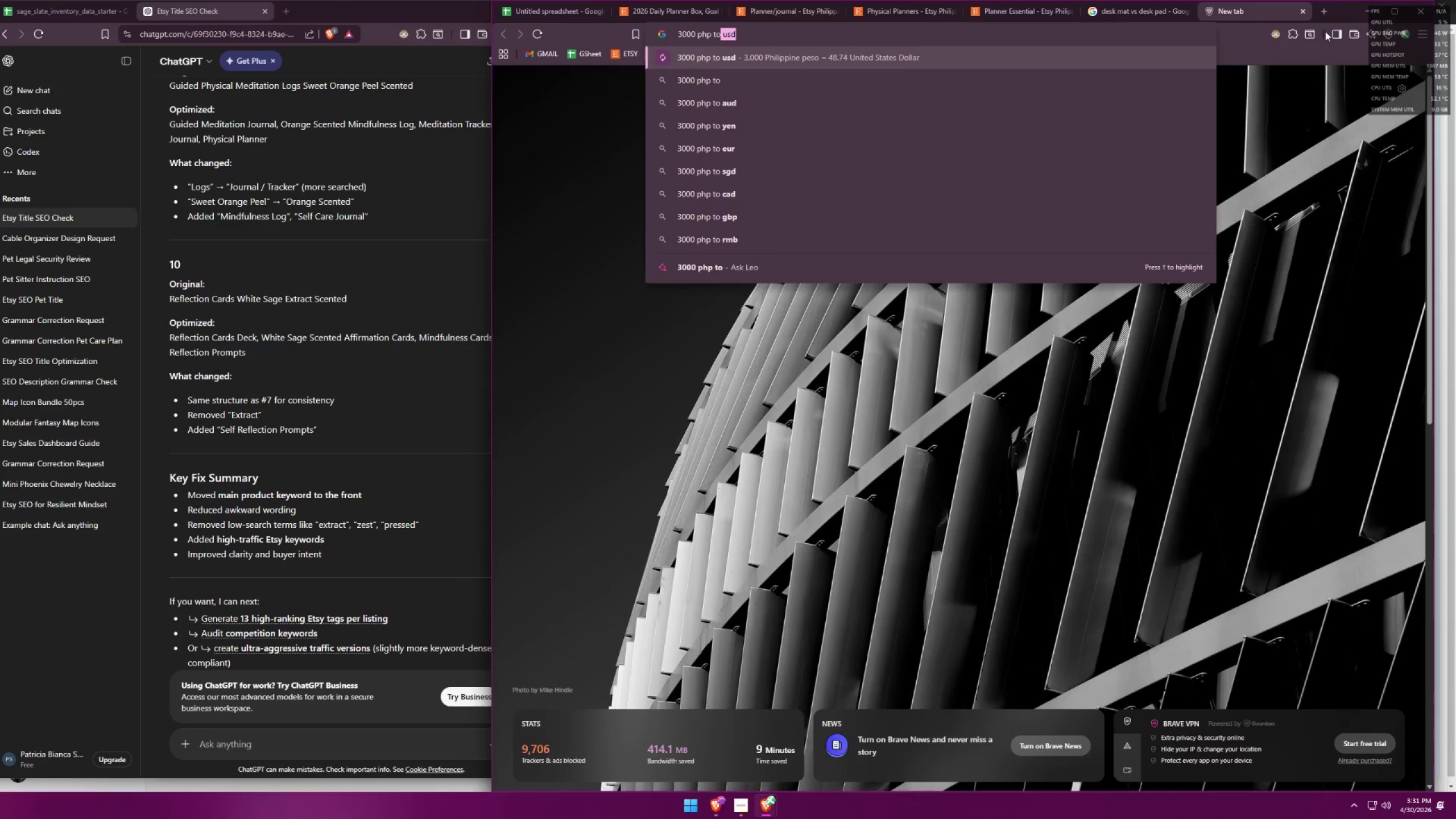 
key(Enter)
 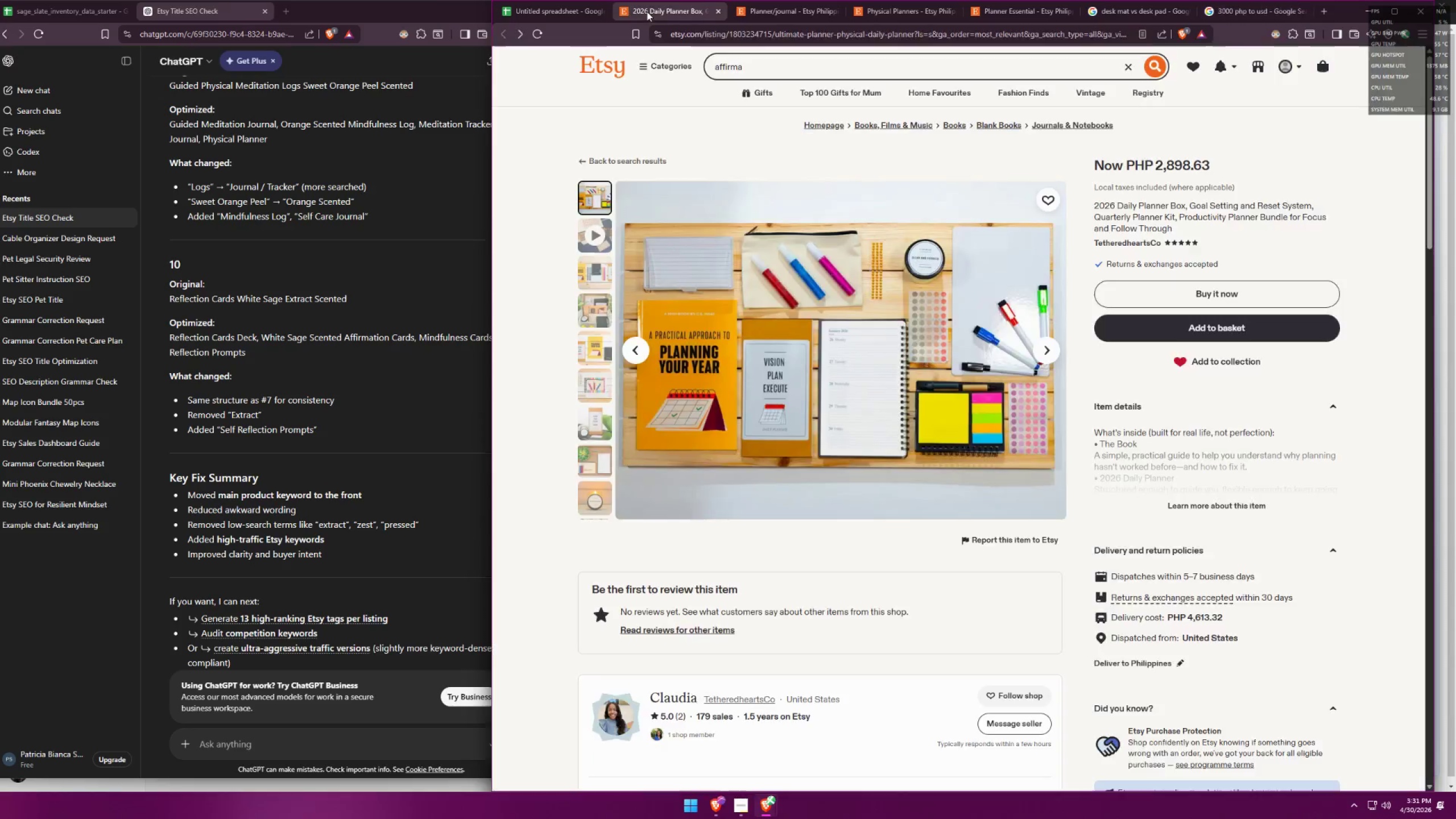 
left_click_drag(start_coordinate=[1221, 165], to_coordinate=[1157, 172])
 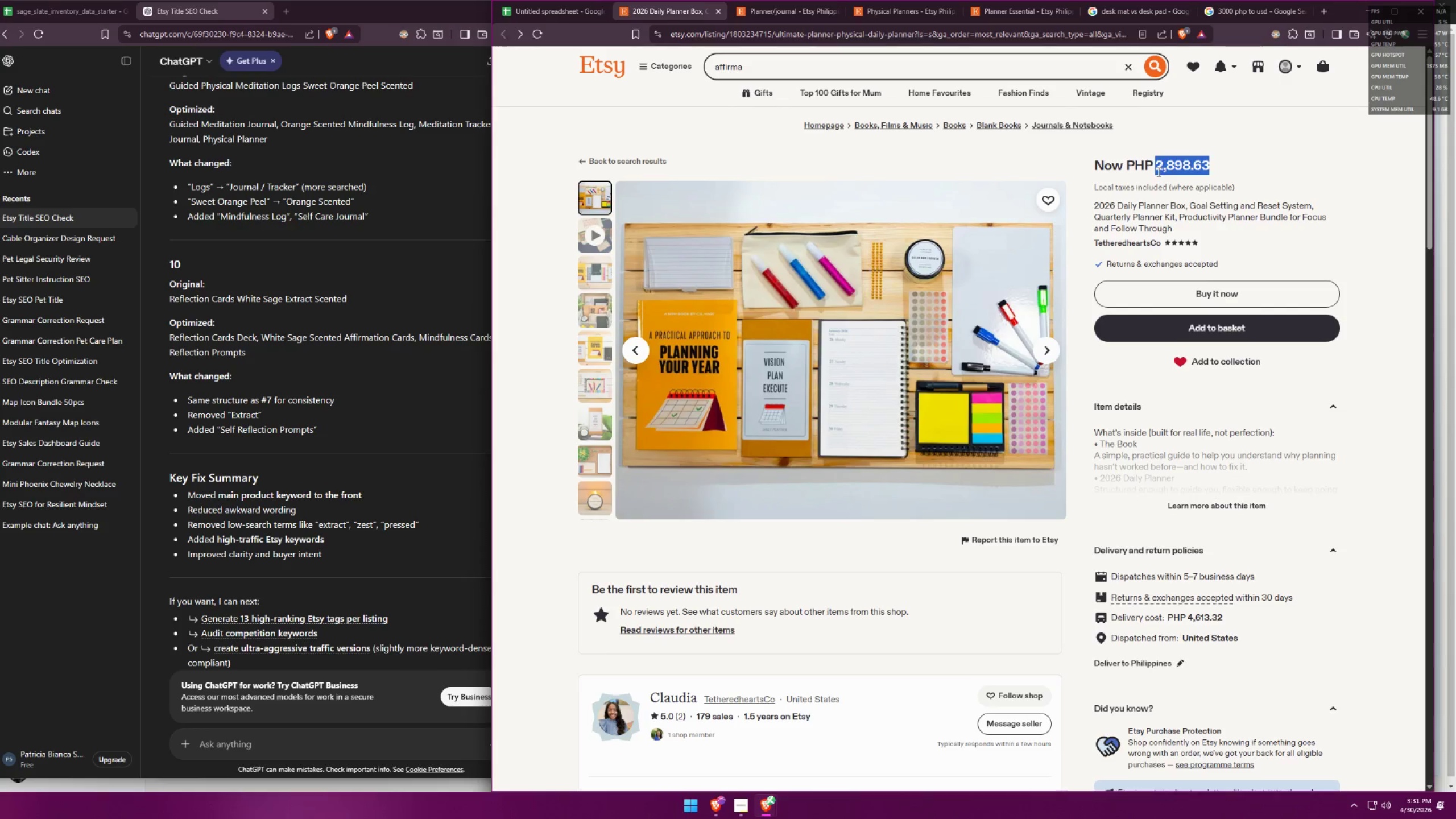 
key(Control+ControlLeft)
 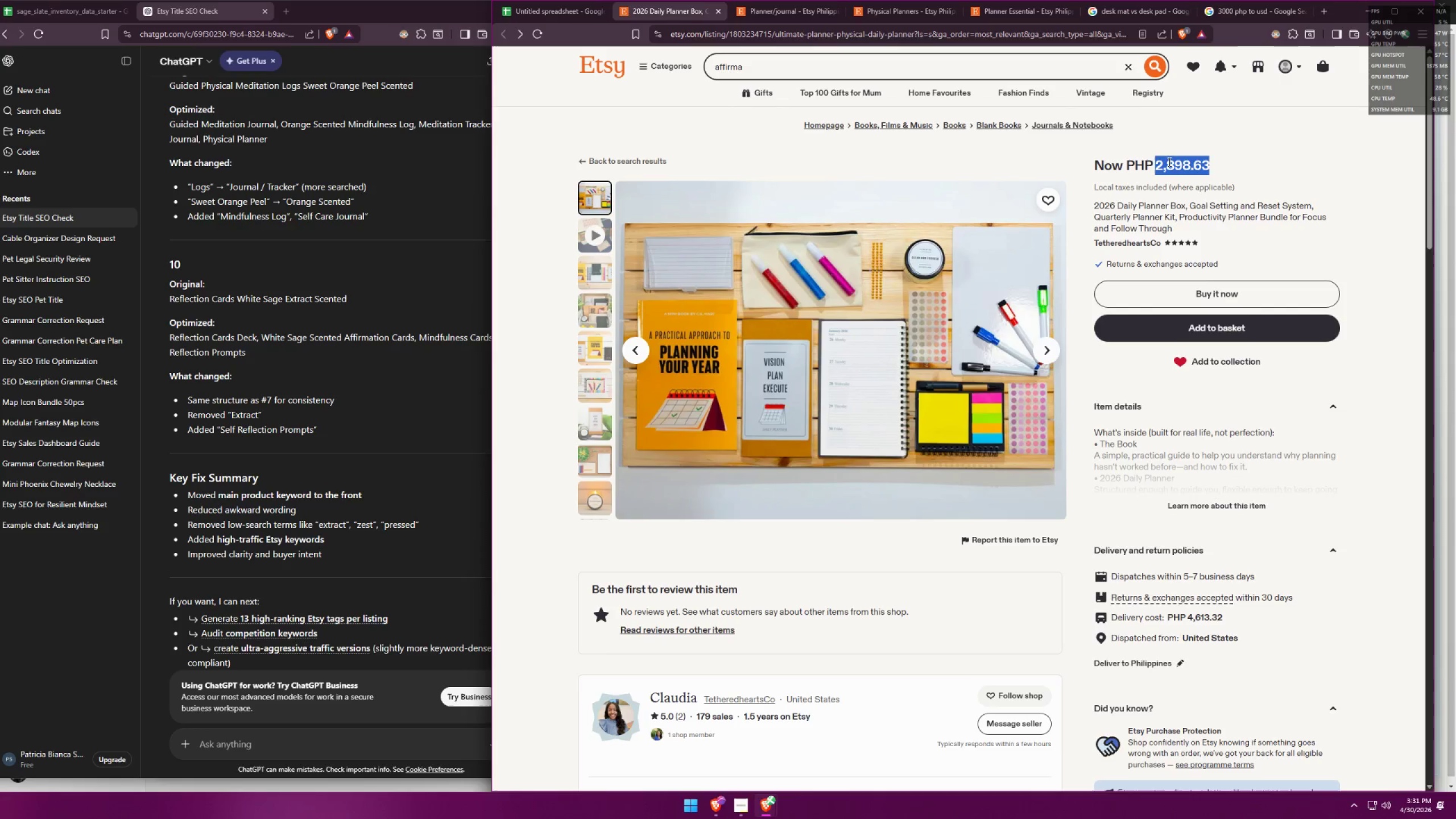 
key(Control+C)
 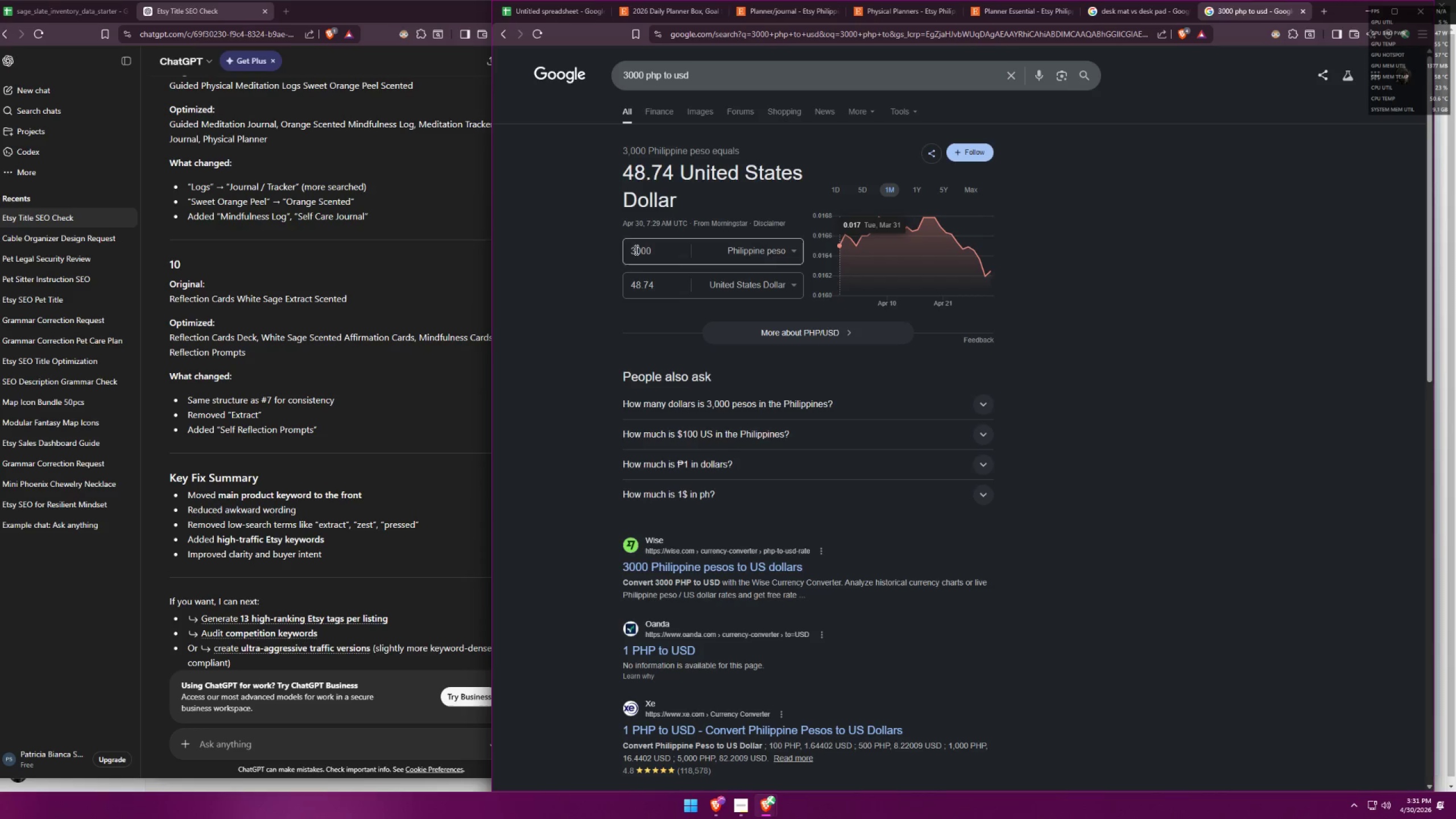 
left_click_drag(start_coordinate=[664, 250], to_coordinate=[586, 248])
 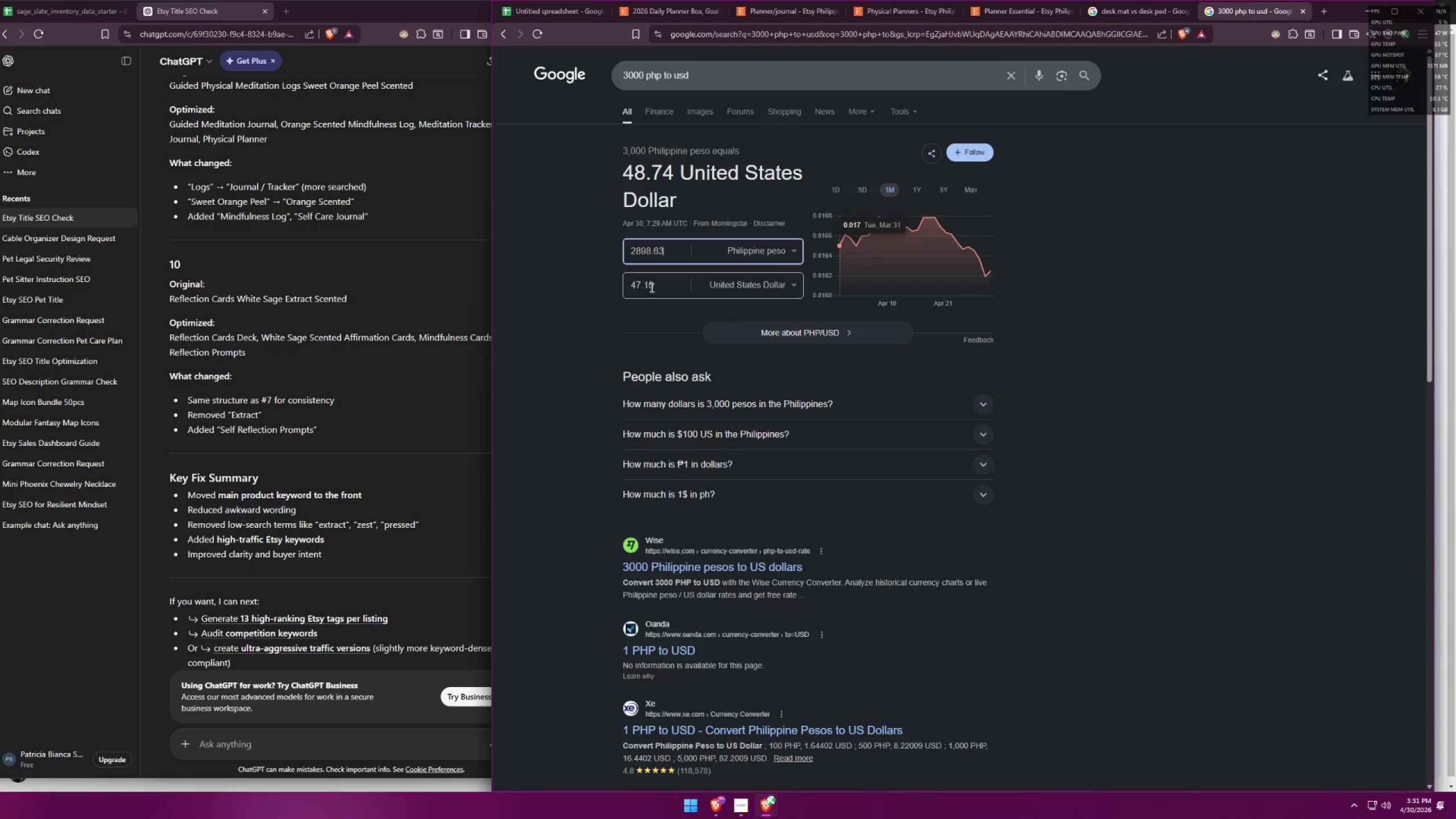 
key(Control+ControlLeft)
 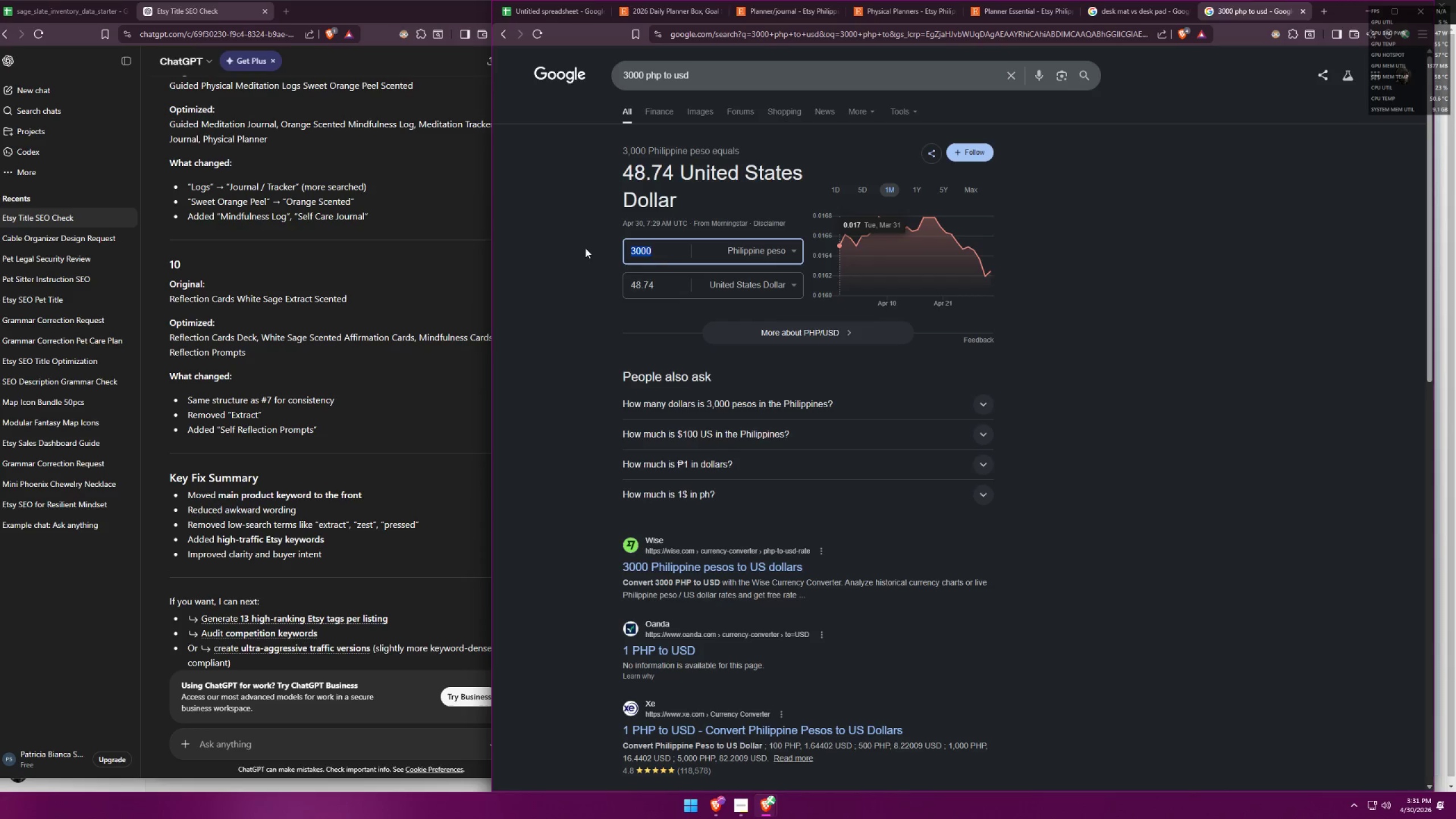 
key(Control+V)
 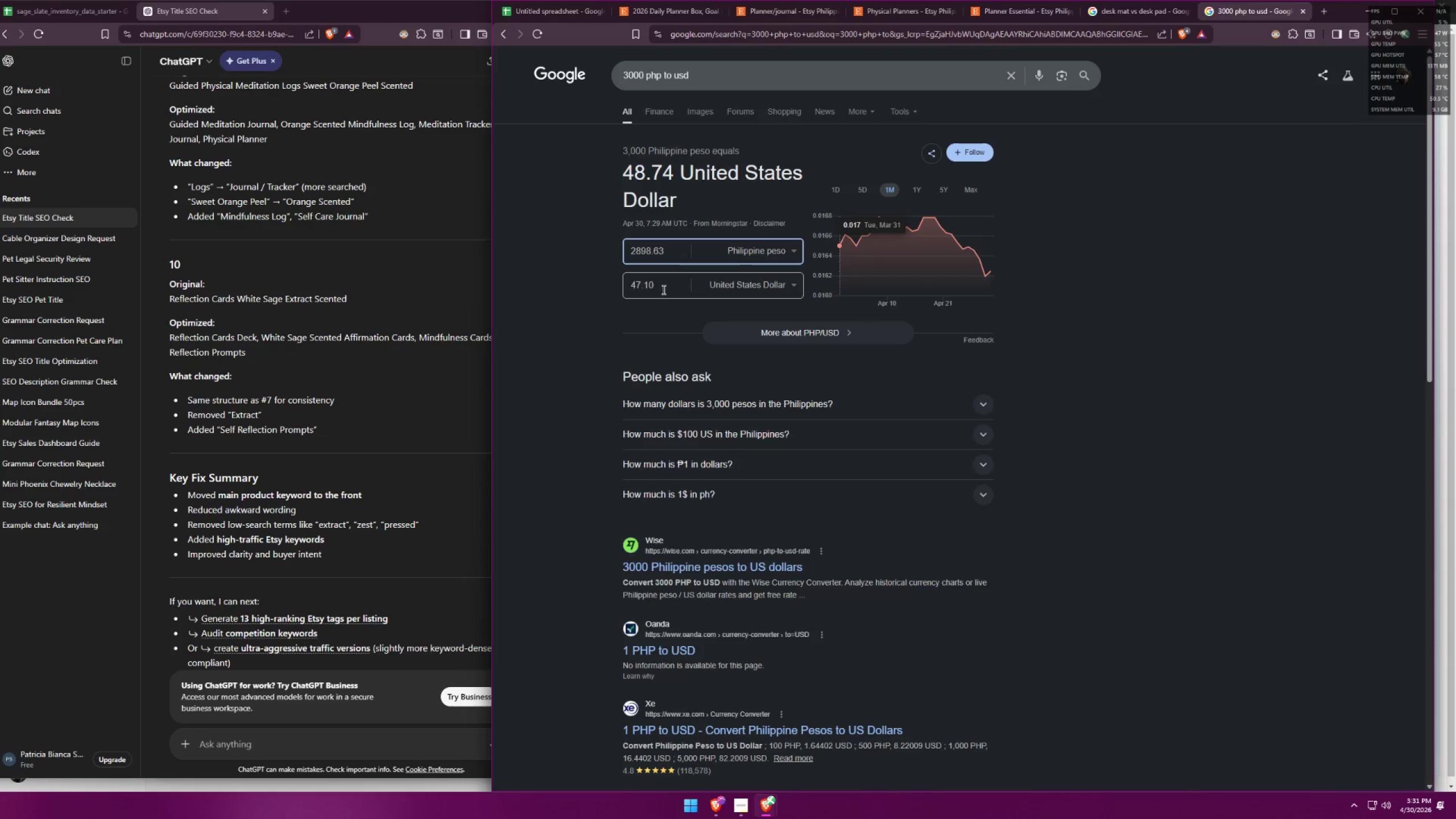 
left_click_drag(start_coordinate=[661, 287], to_coordinate=[588, 275])